 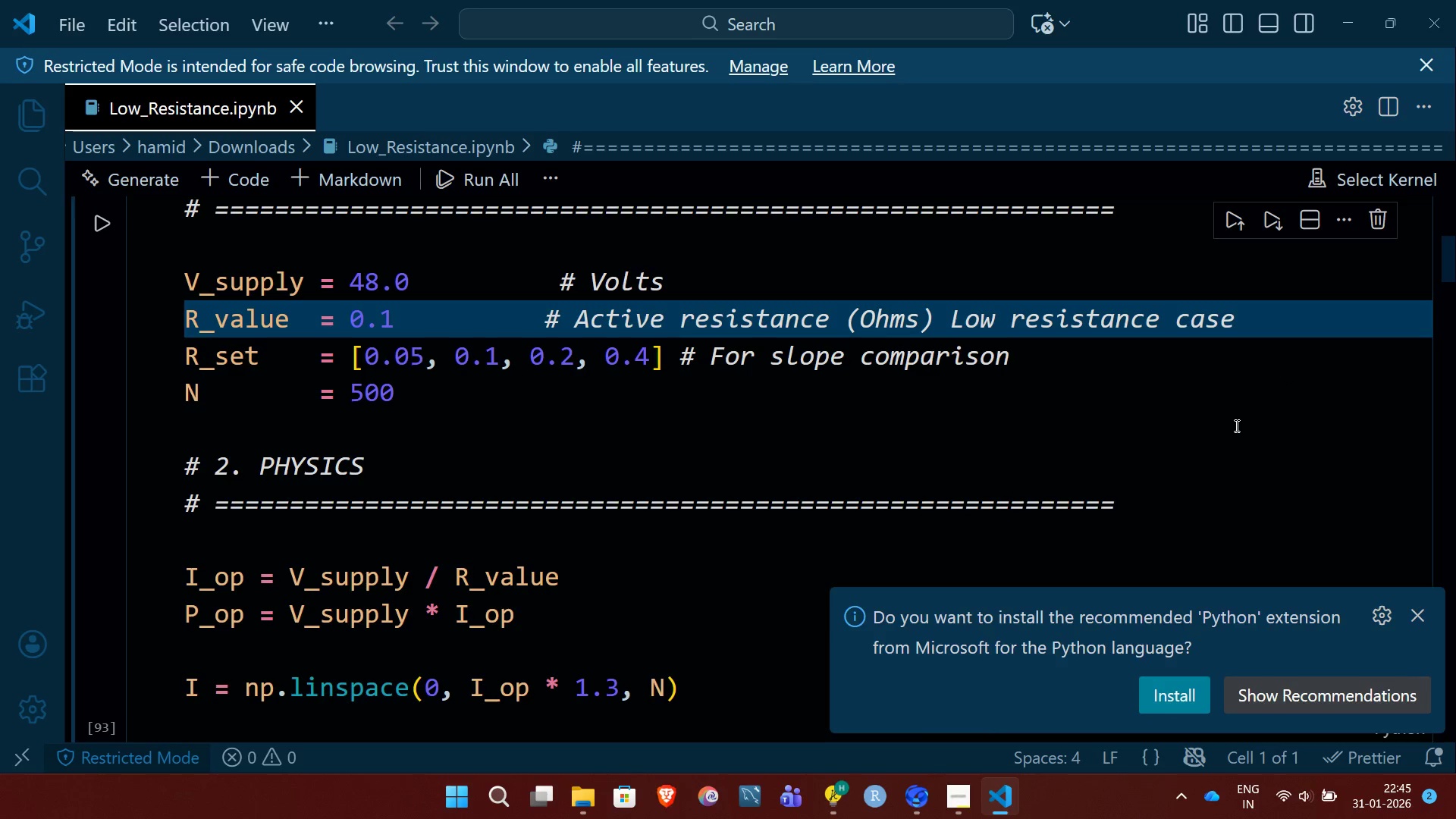 
left_click([1455, 1])
 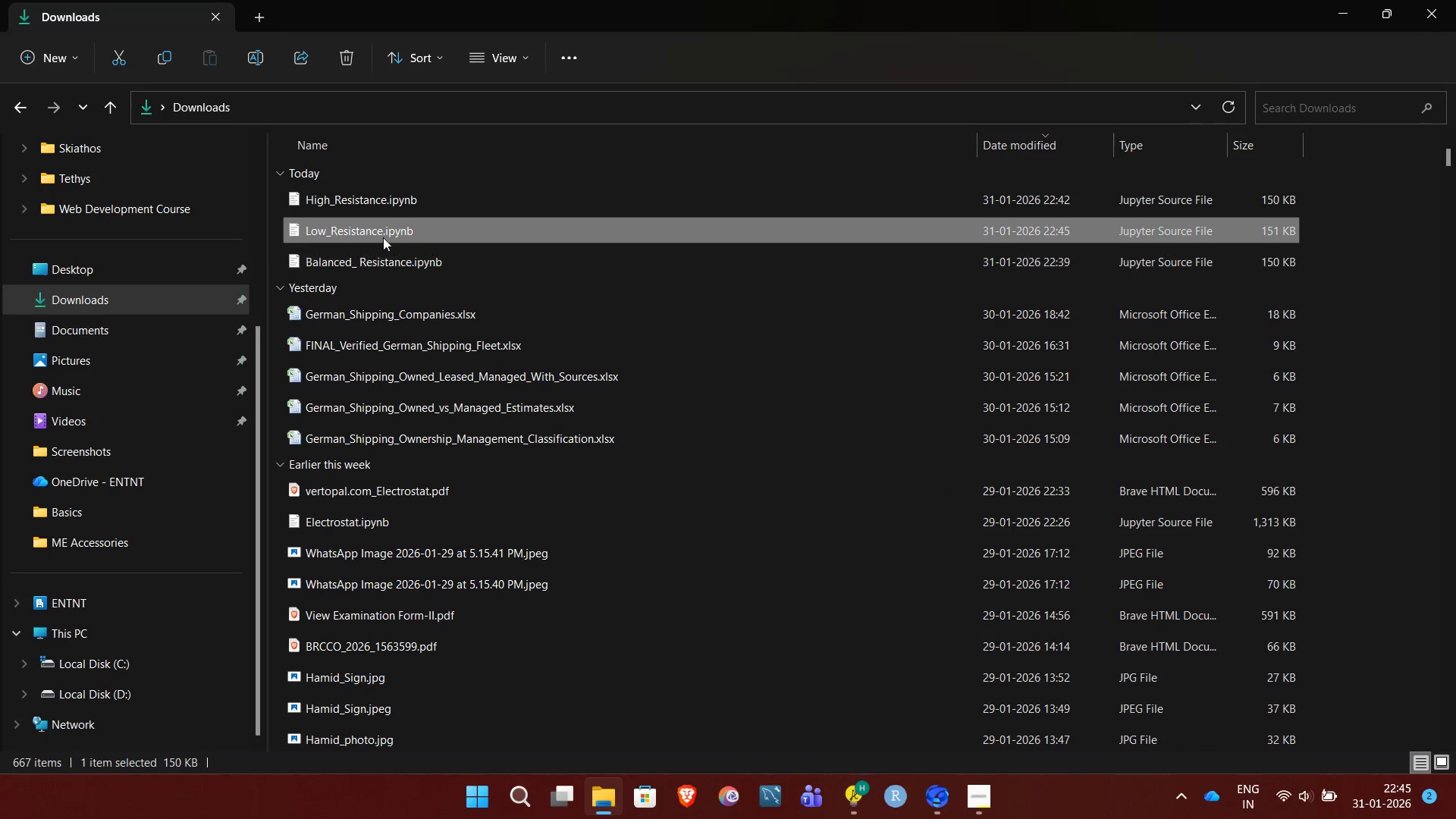 
double_click([379, 236])
 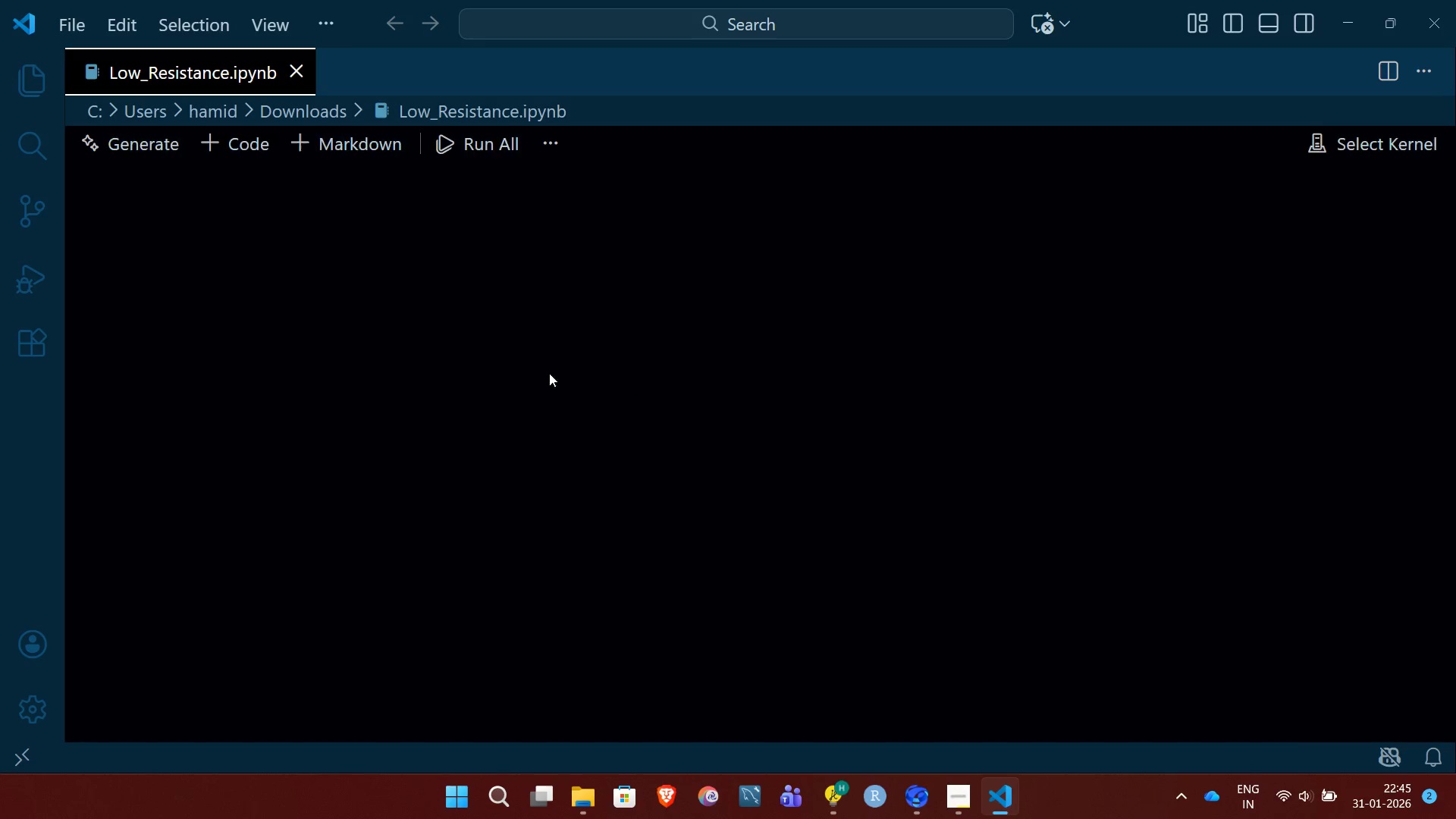 
wait(8.56)
 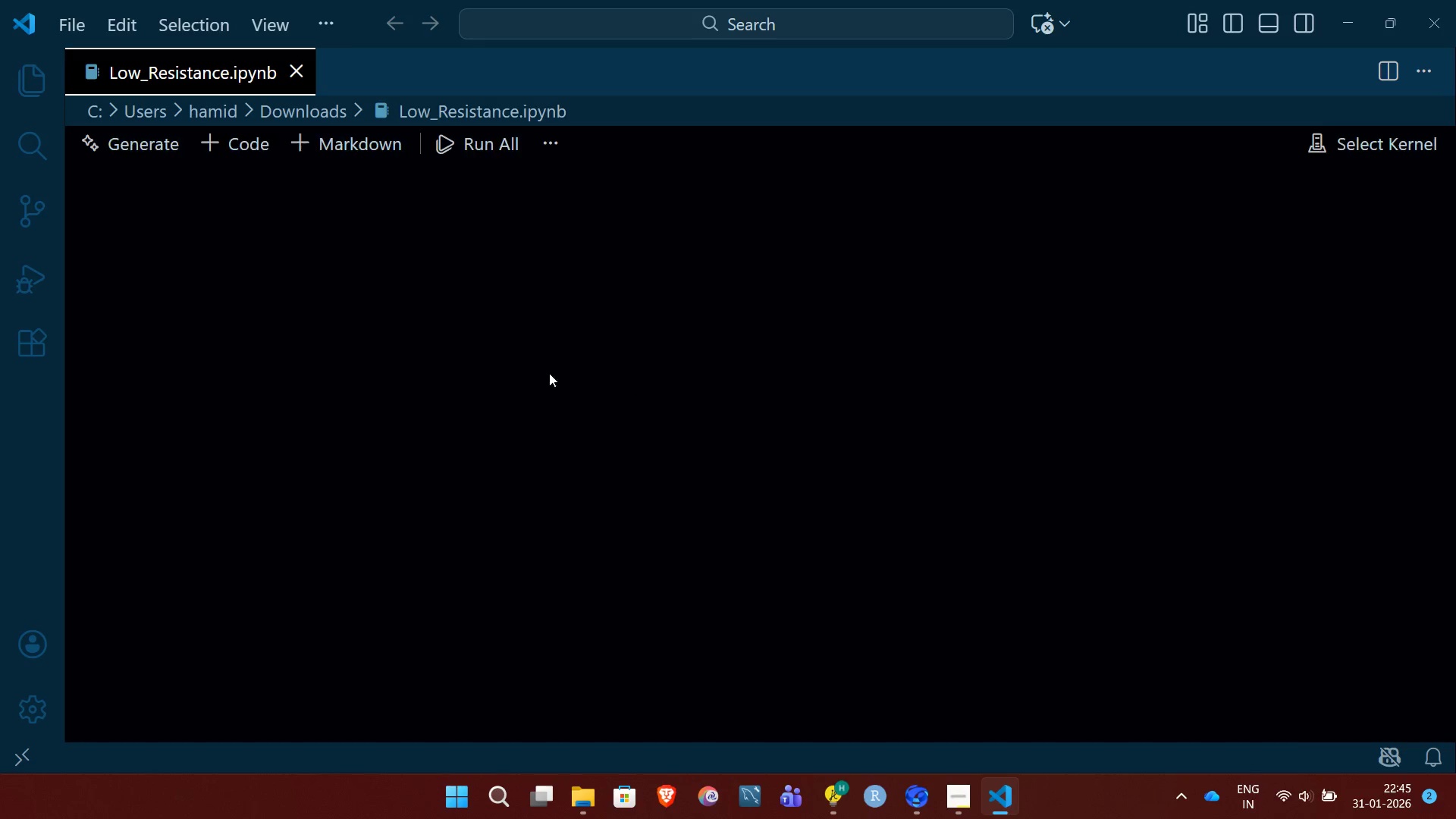 
left_click([1441, 0])
 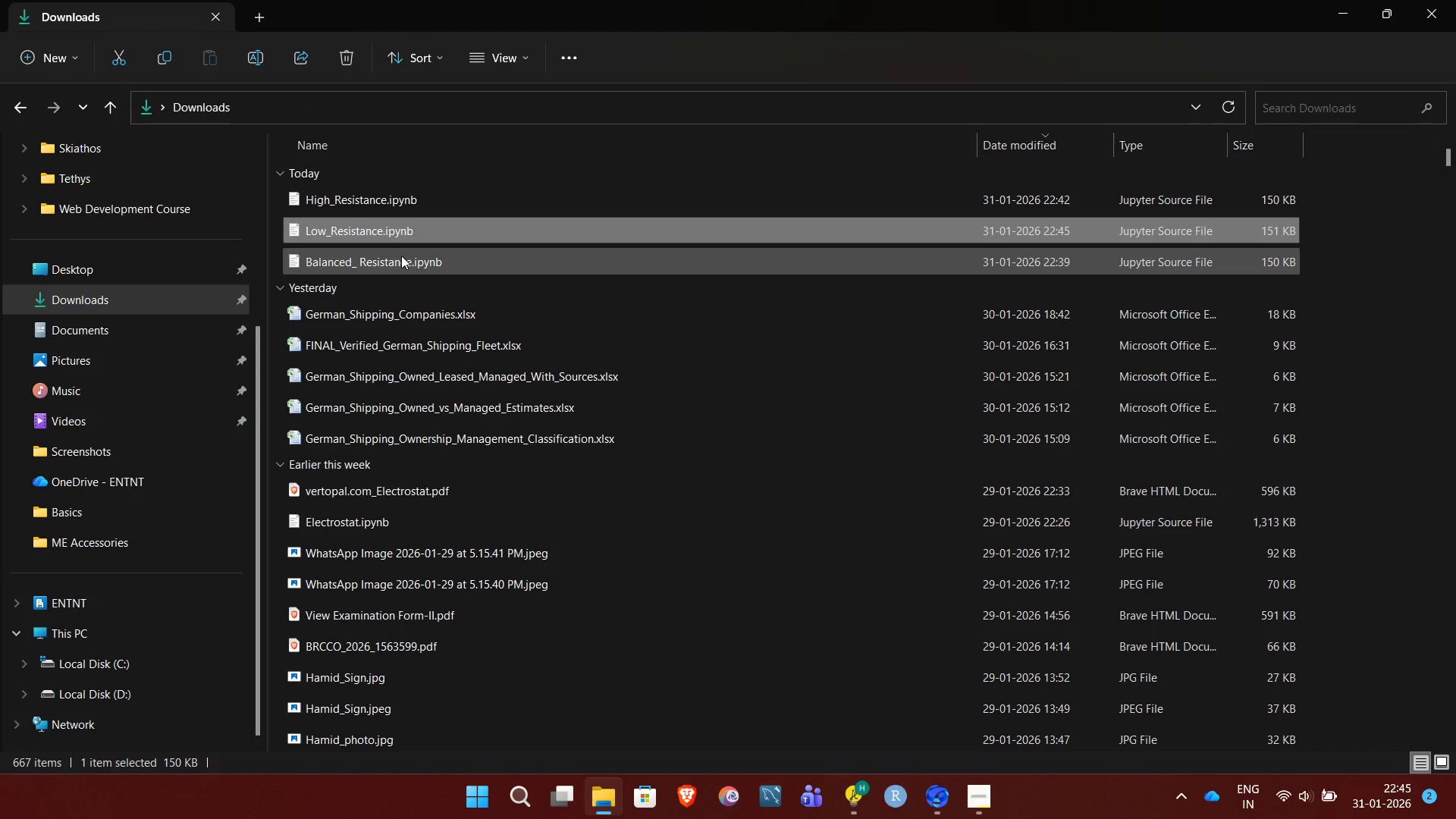 
double_click([401, 256])
 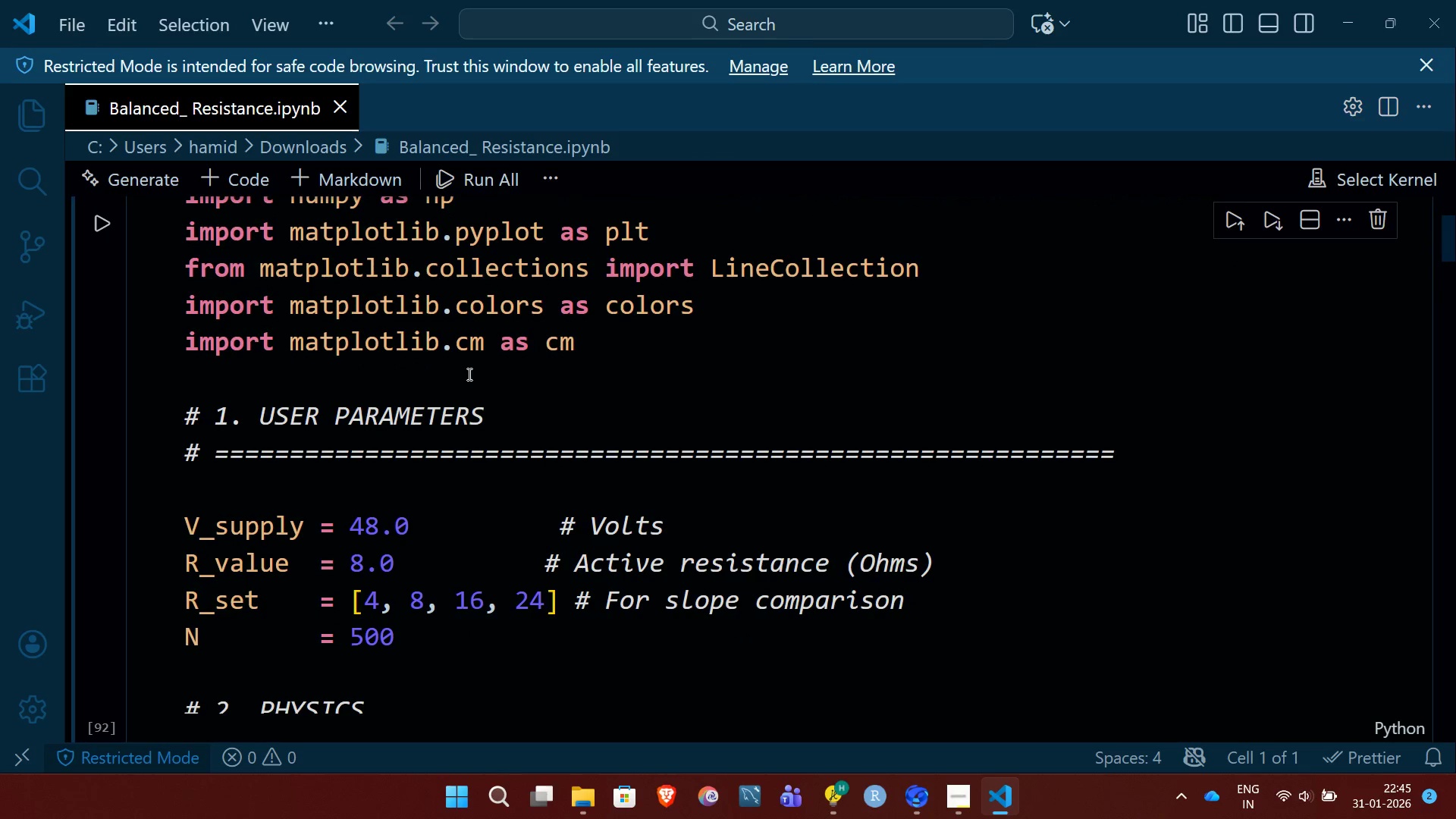 
wait(7.53)
 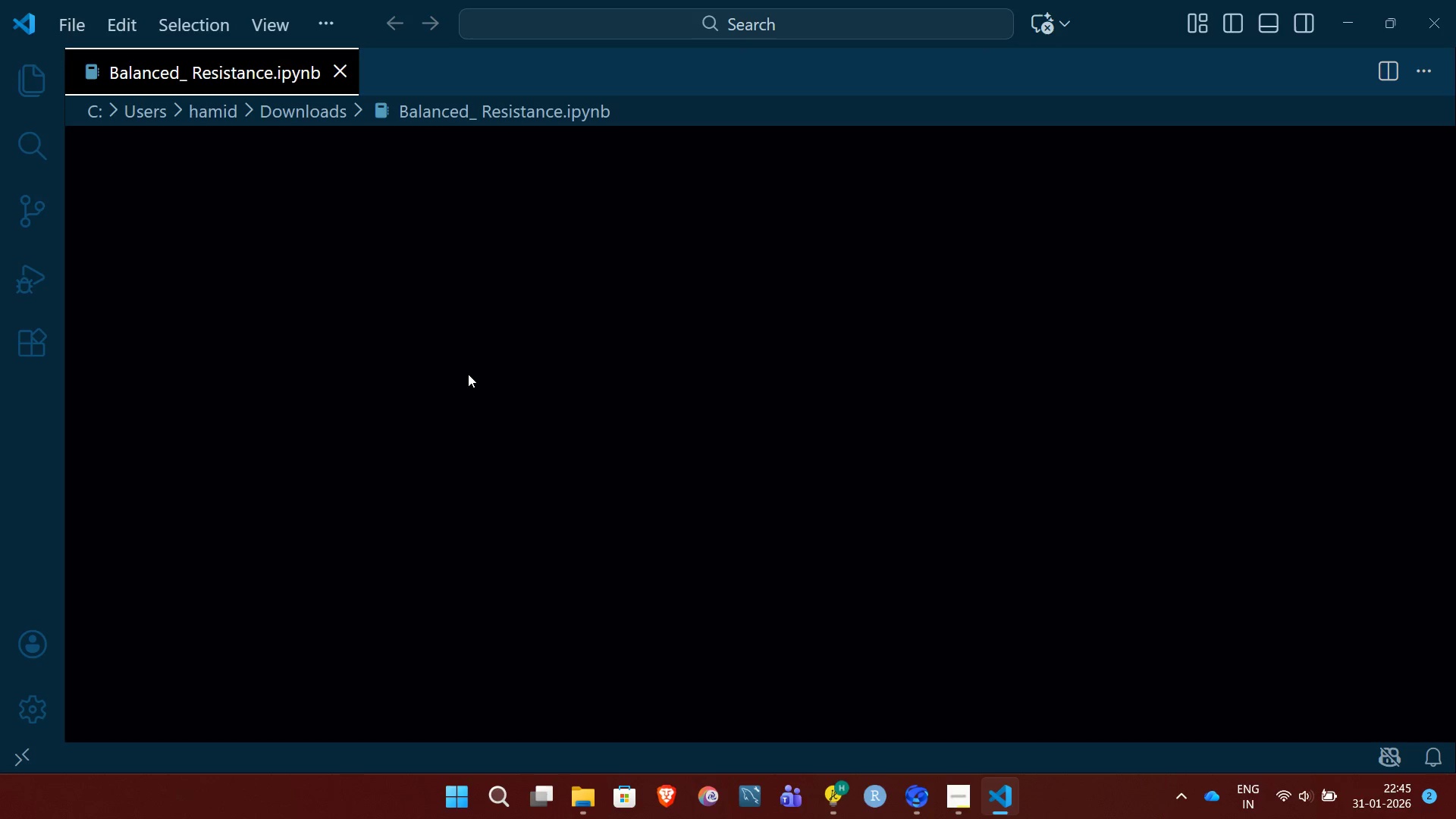 
left_click([934, 457])
 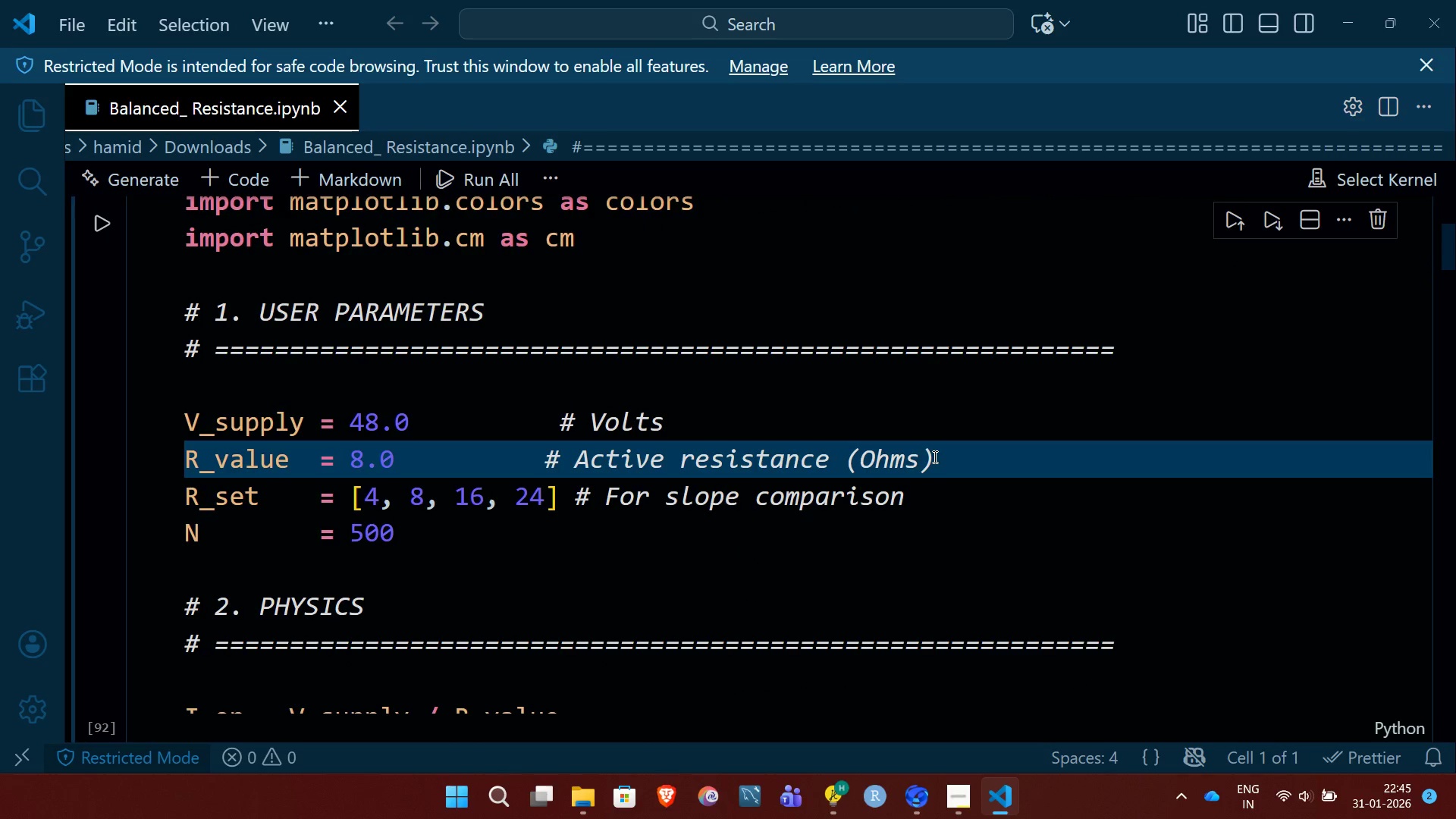 
type( Bla)
key(Backspace)
key(Backspace)
type(alanced Resistance case)
 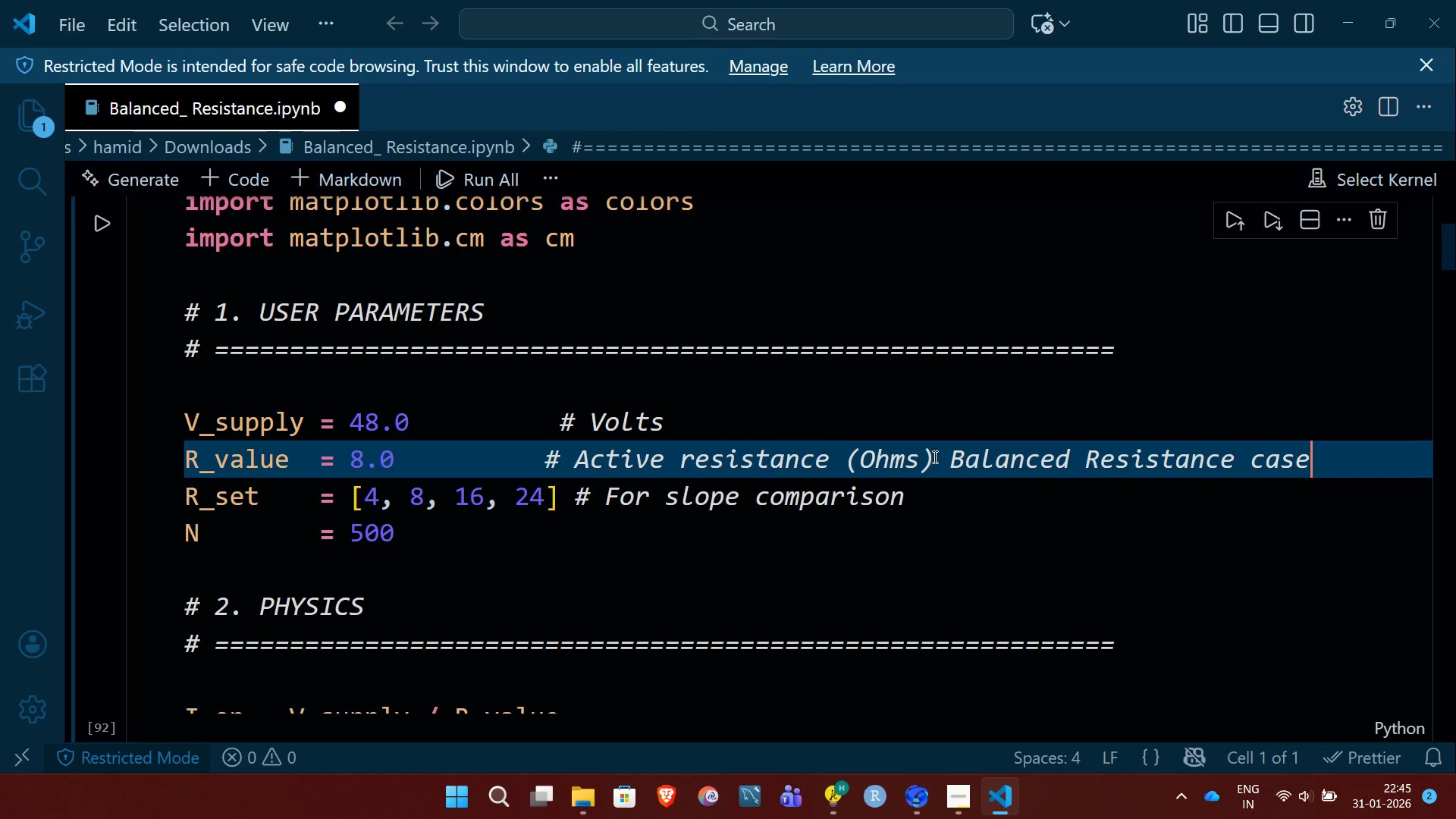 
key(Control+S)
 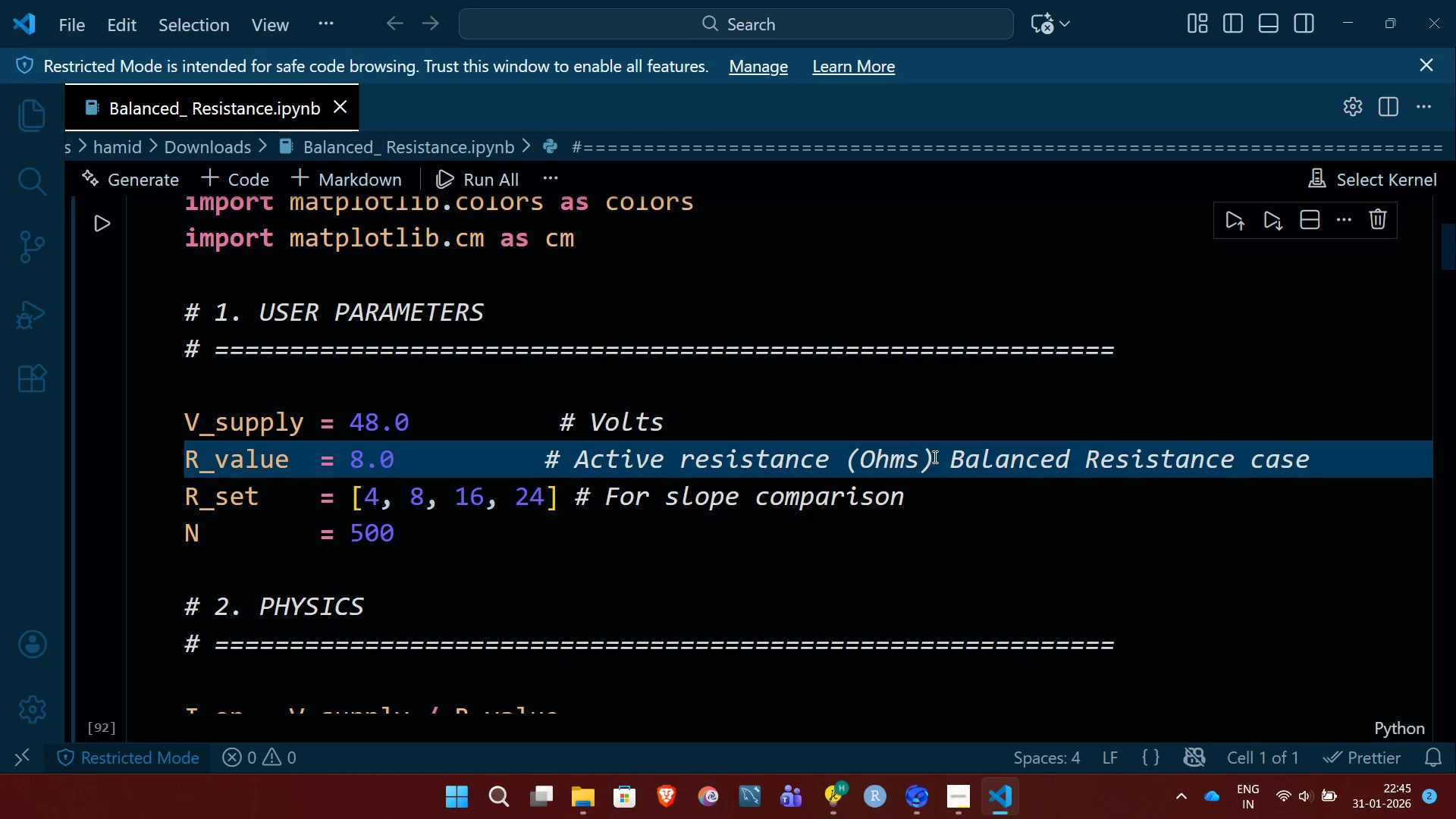 
key(Control+S)
 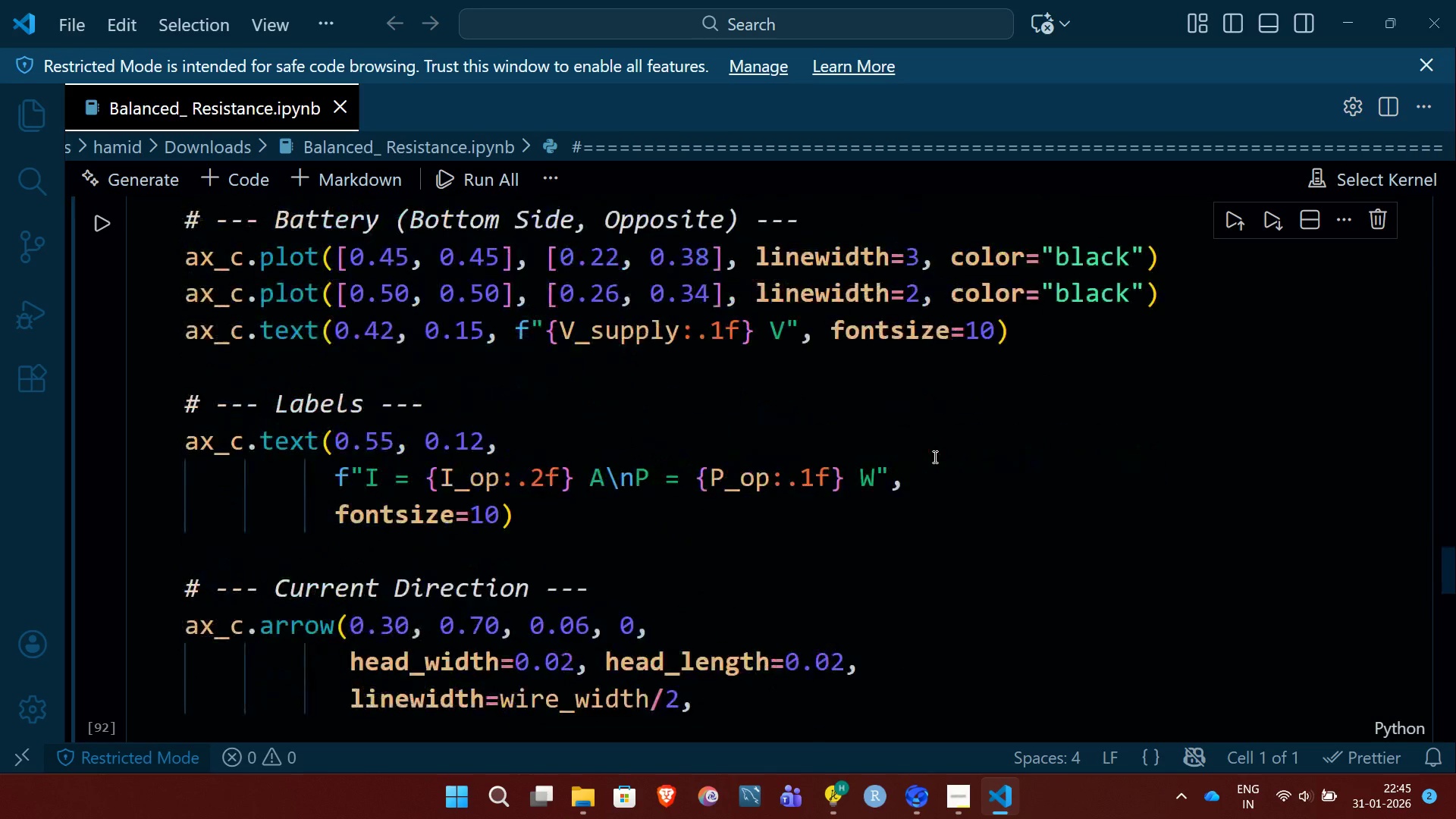 
wait(8.48)
 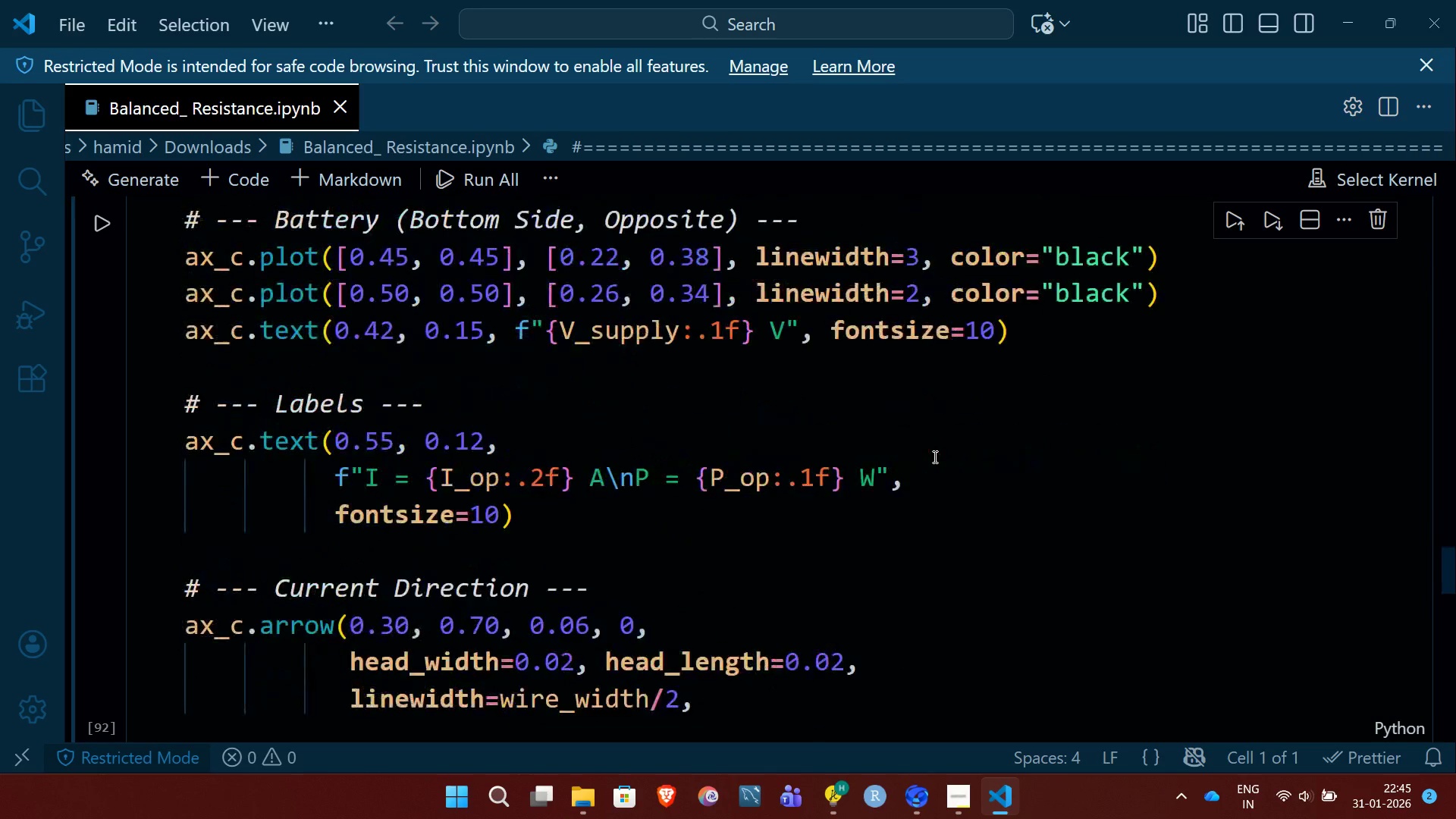 
left_click([1414, 0])
 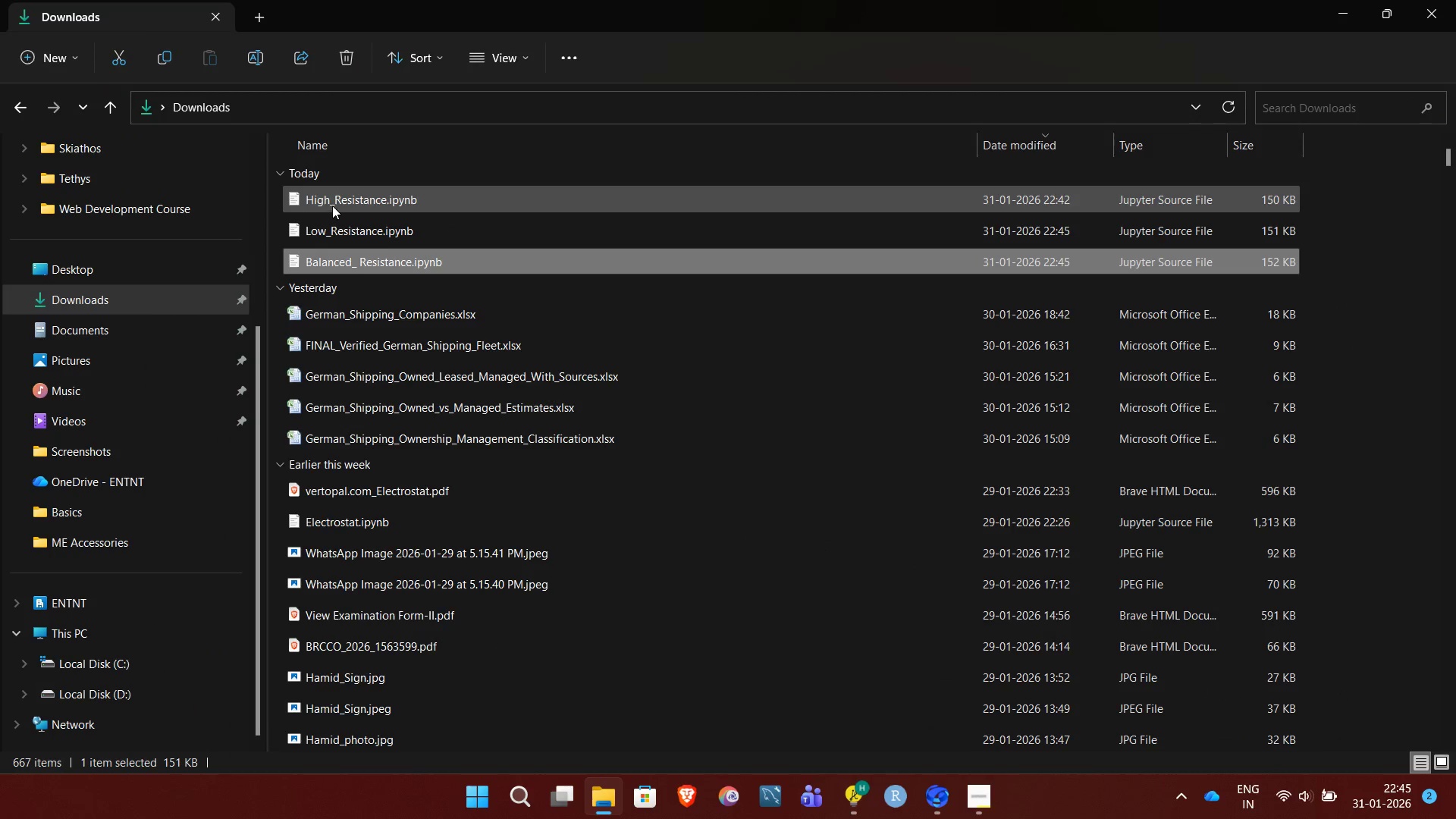 
double_click([331, 204])
 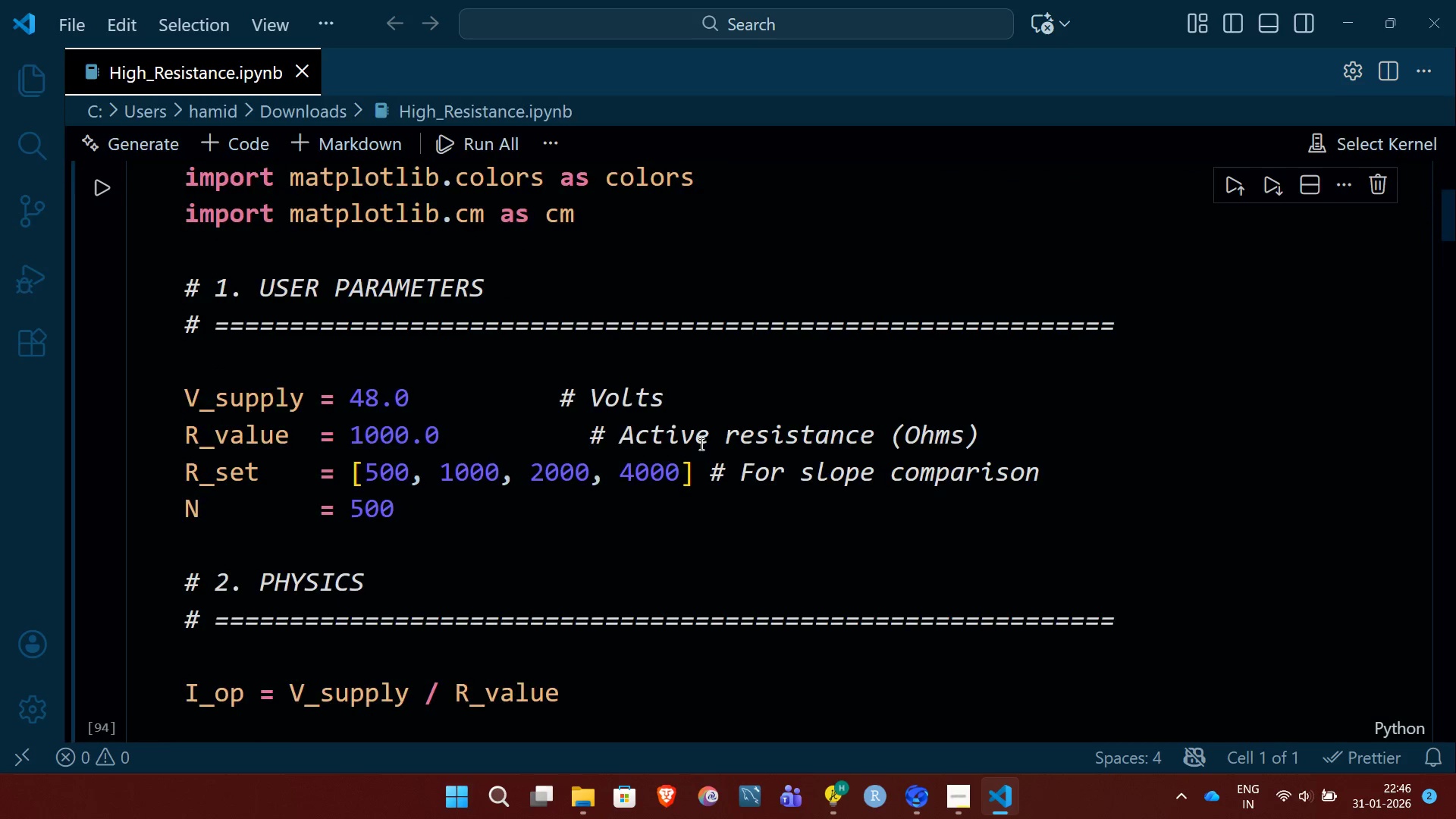 
wait(7.48)
 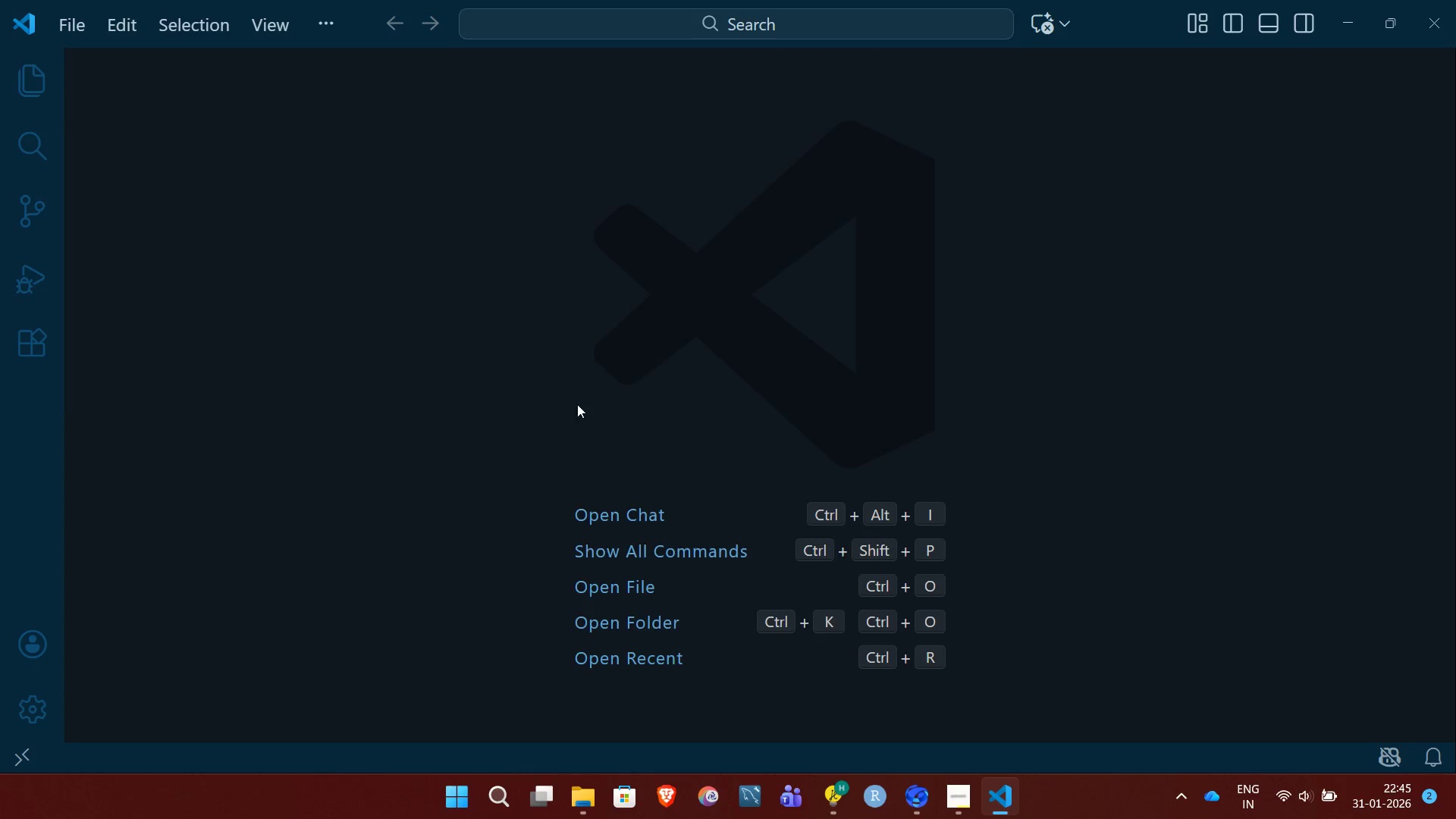 
left_click([1002, 366])
 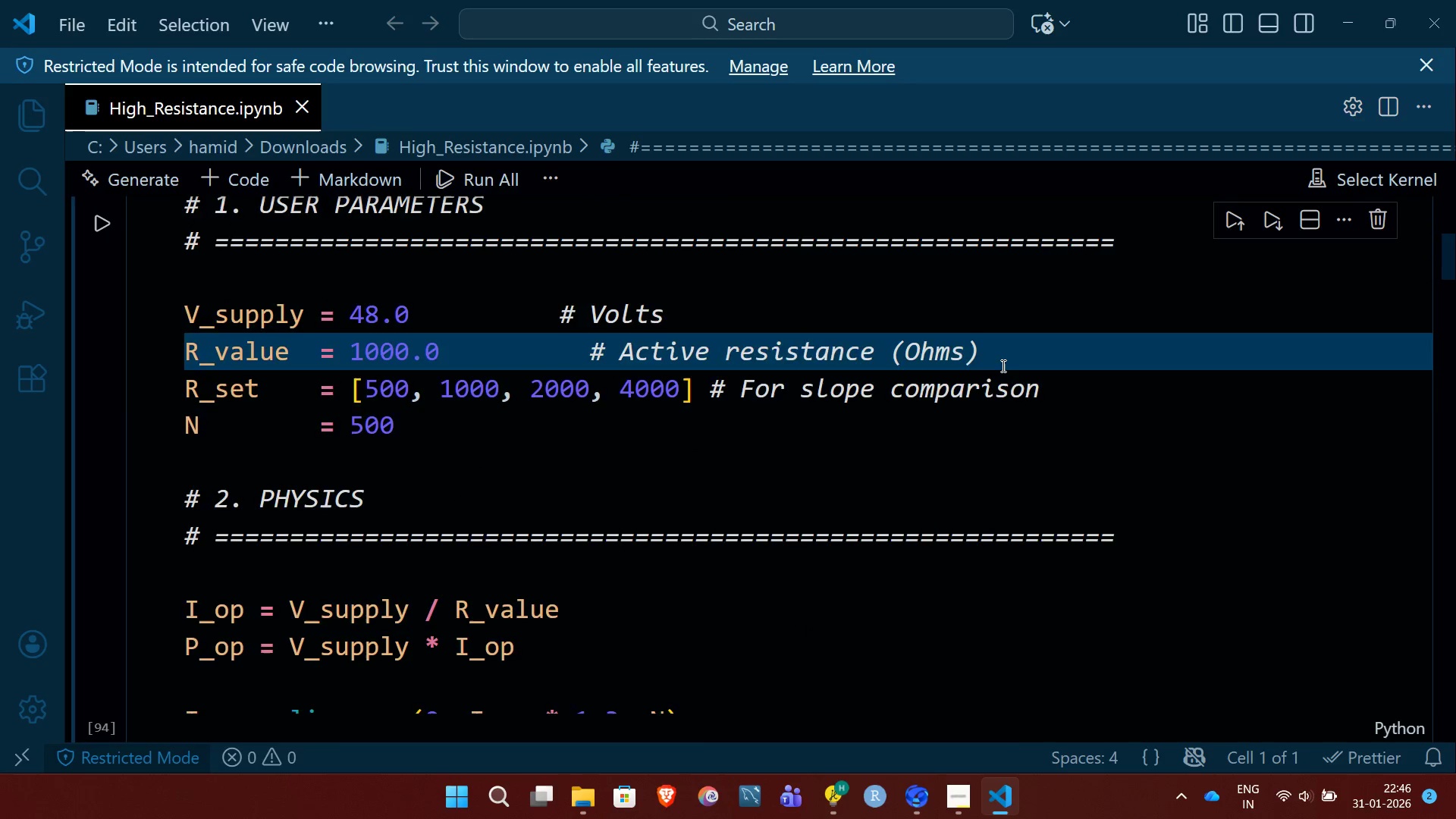 
type( High Resistance case)
 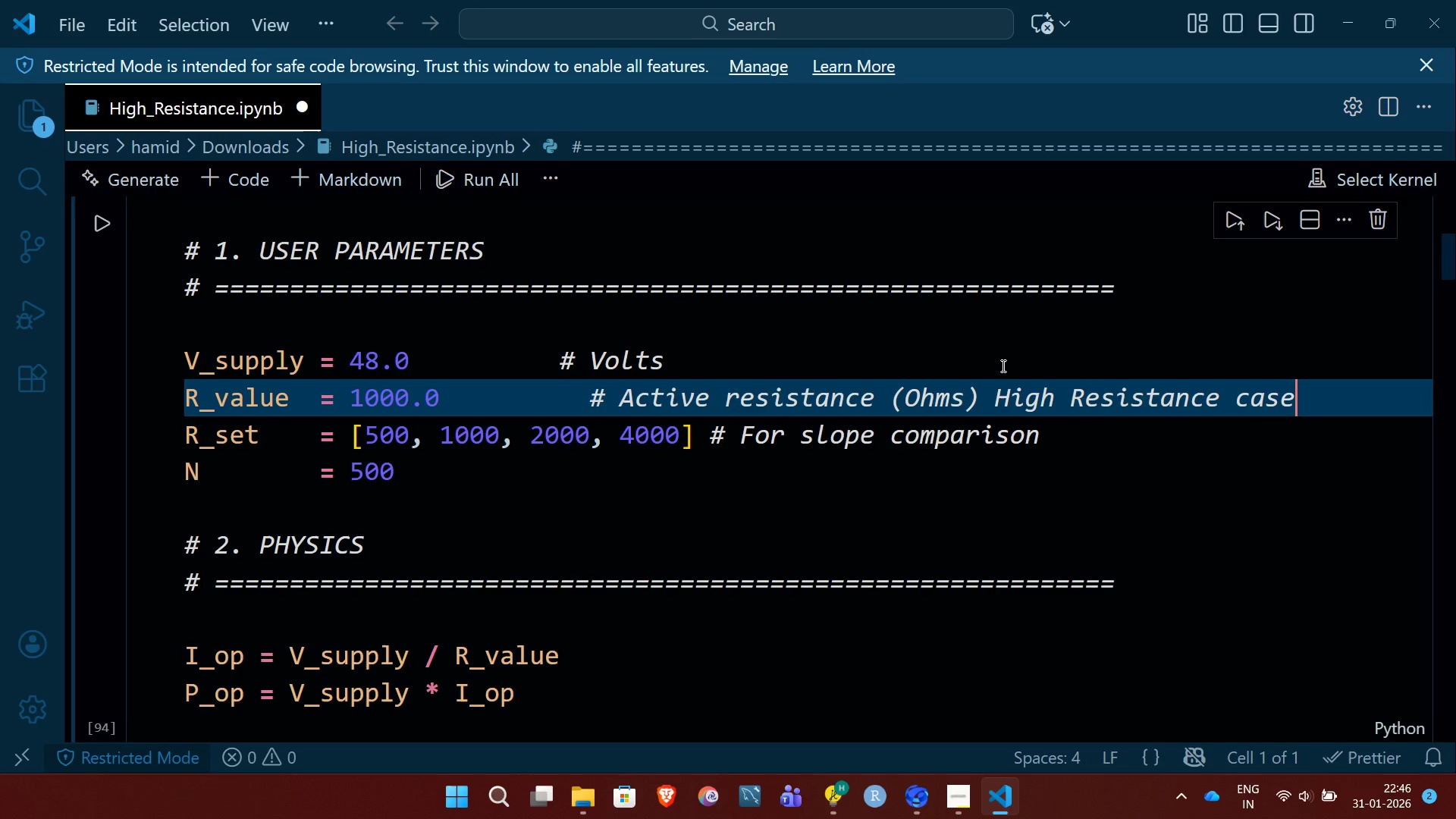 
key(Control+S)
 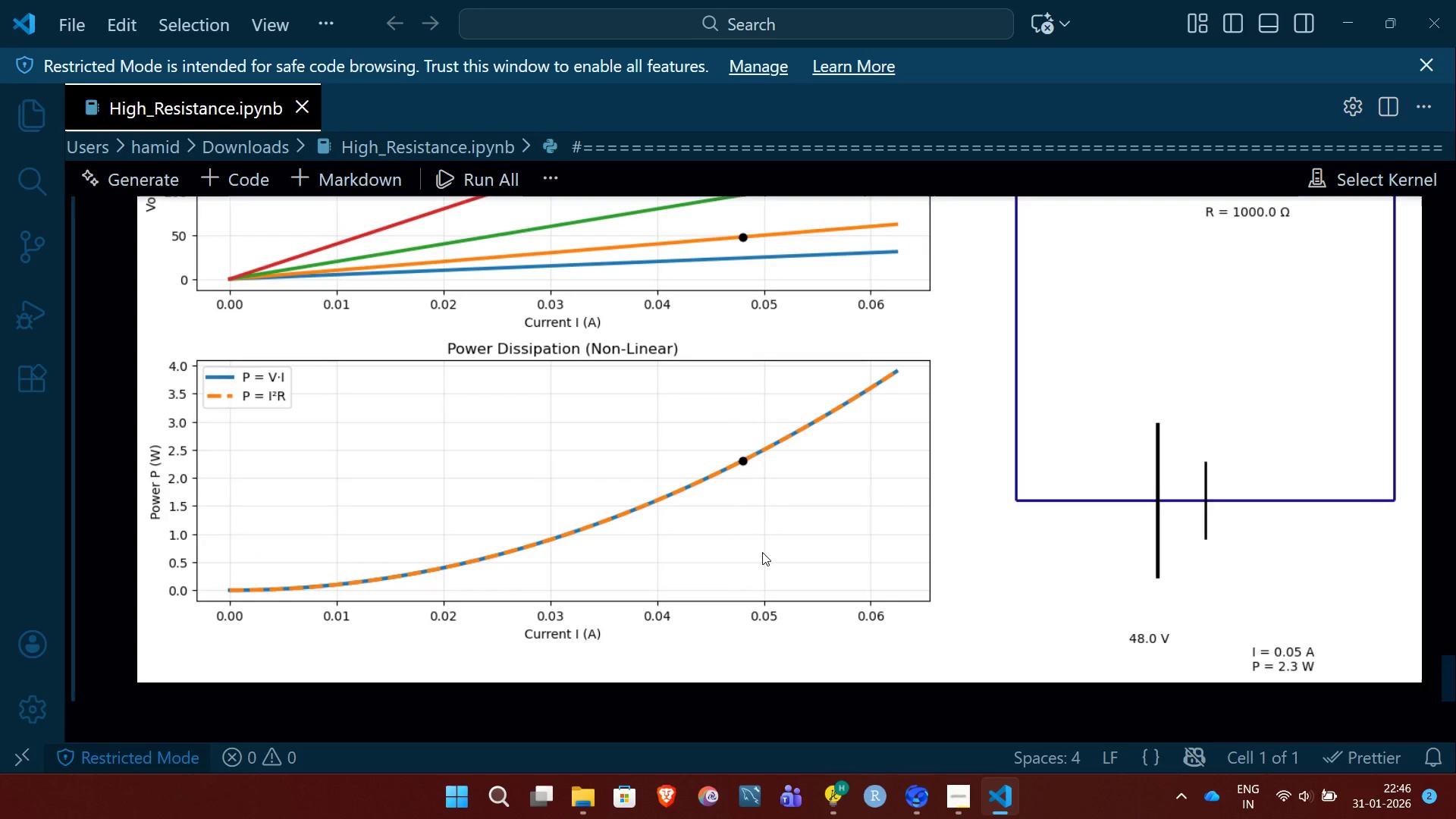 
wait(11.77)
 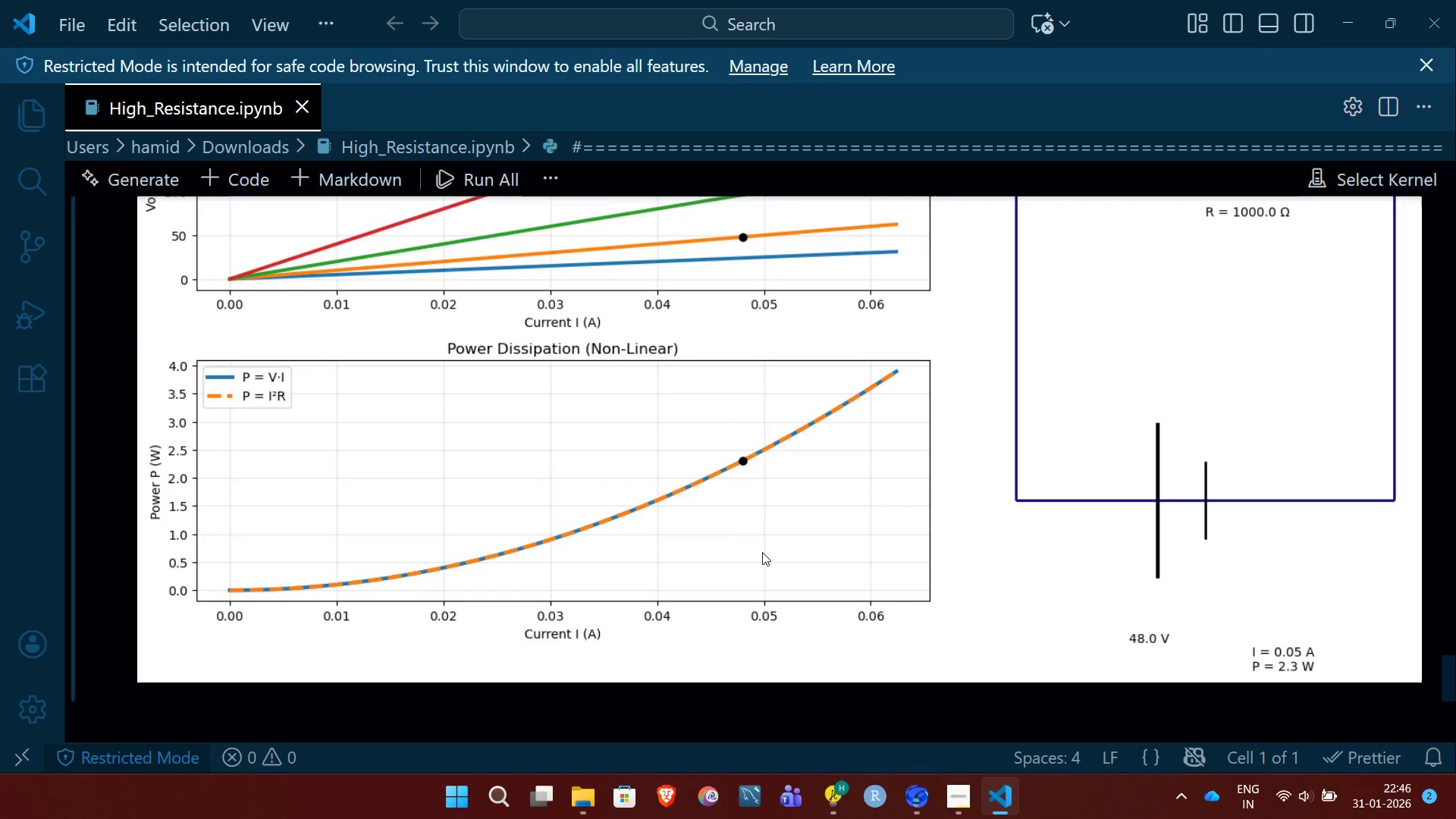 
left_click([1422, 2])
 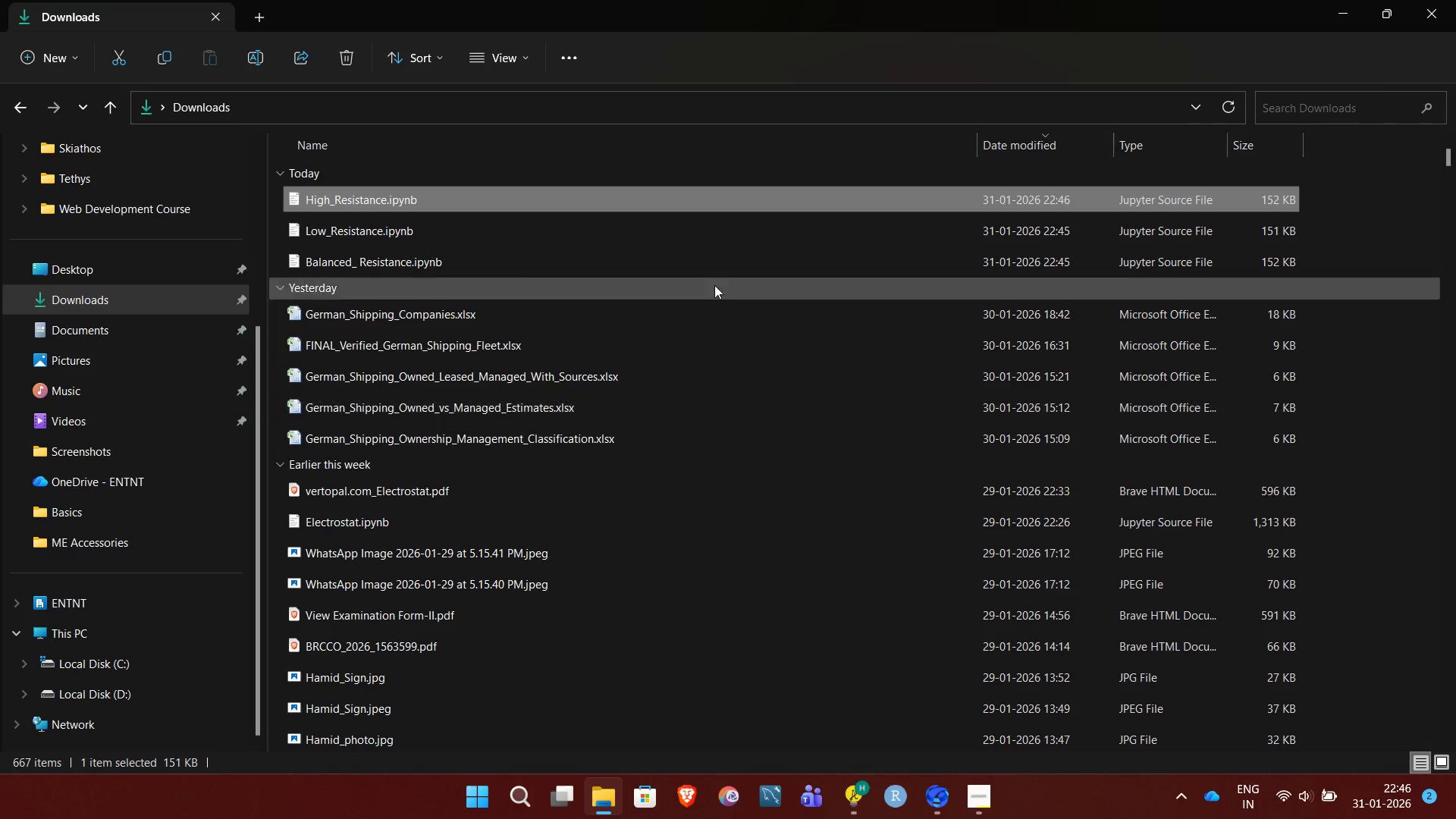 
wait(6.11)
 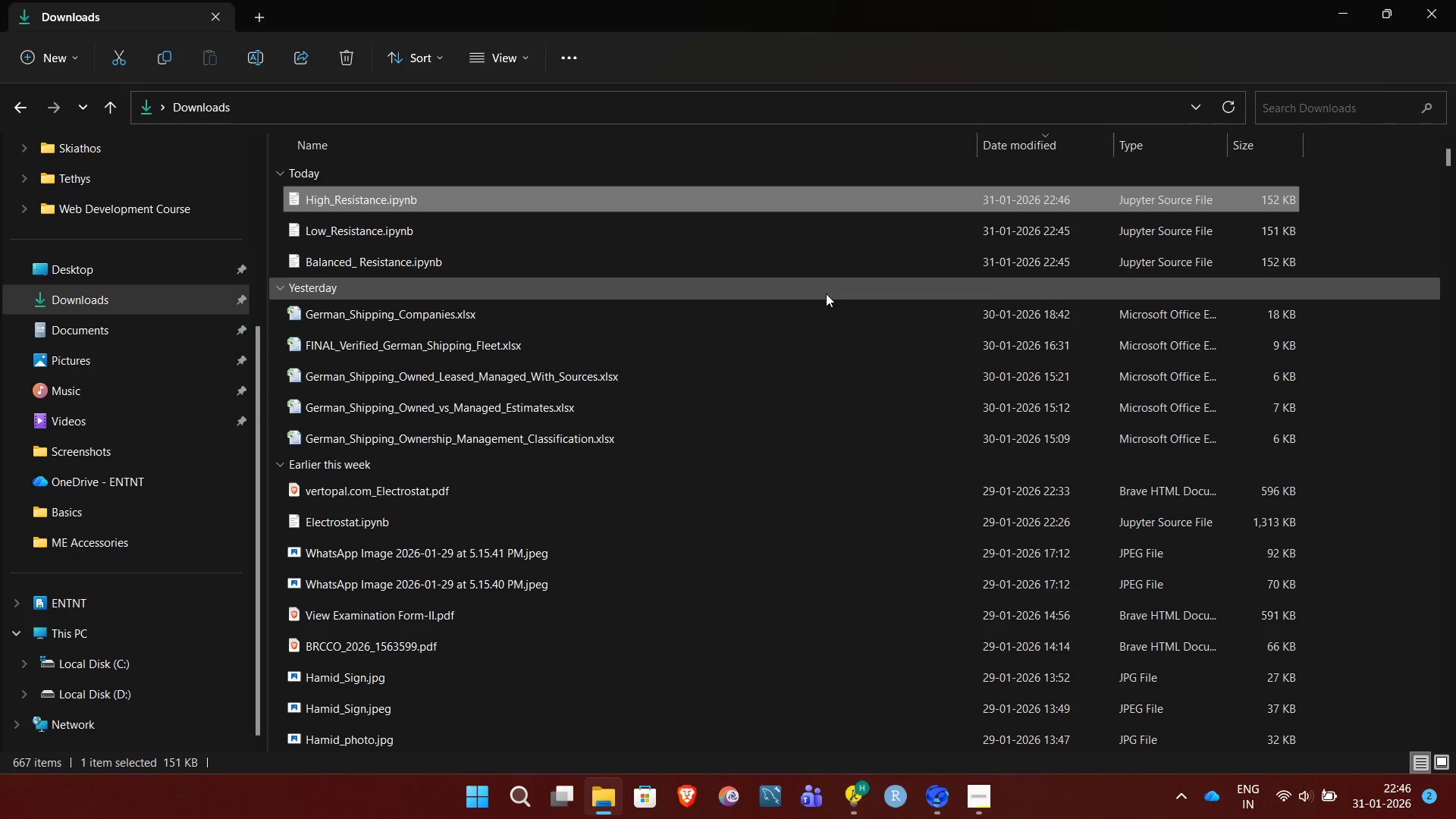 
left_click([977, 812])